 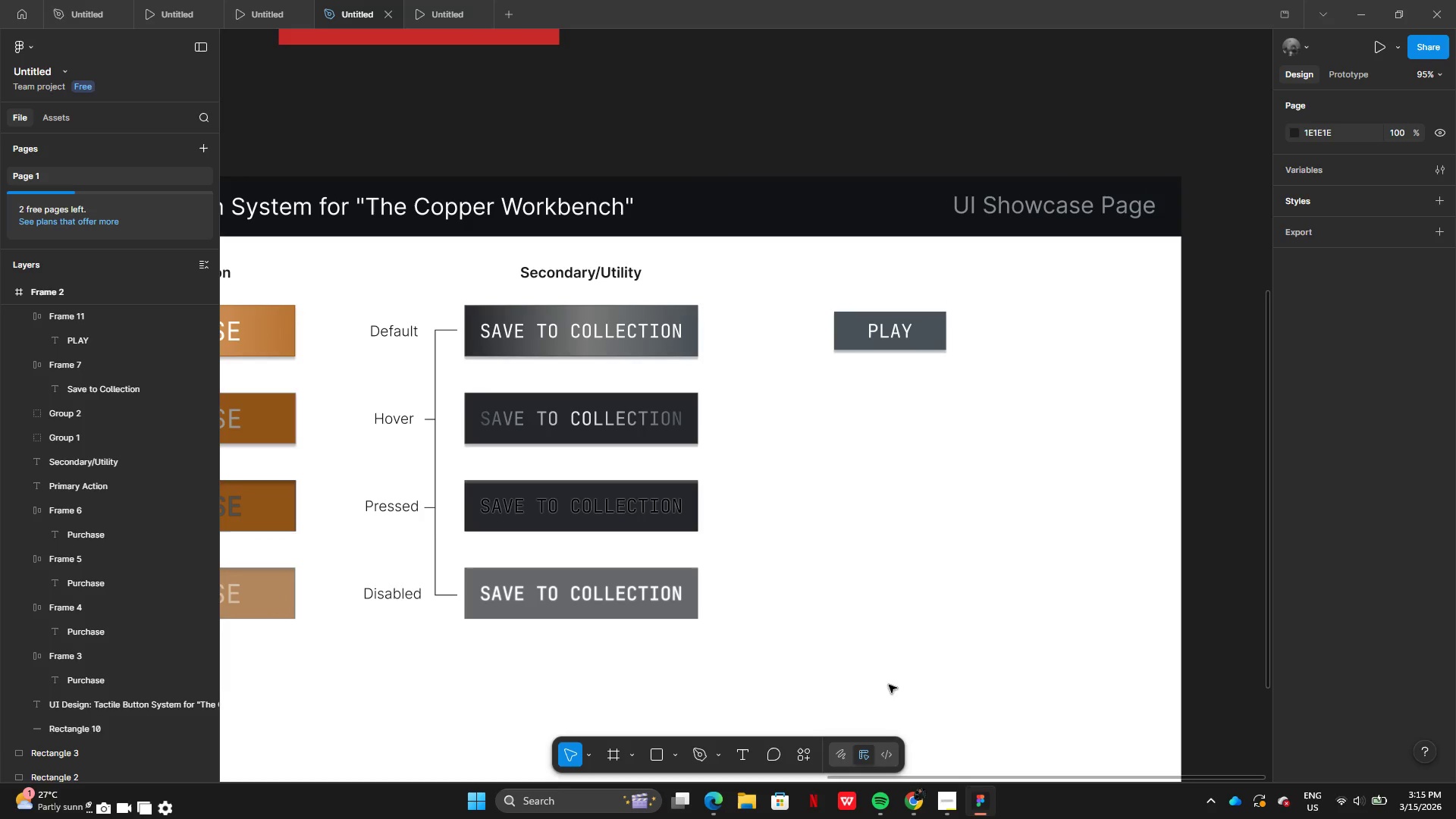 
left_click_drag(start_coordinate=[816, 423], to_coordinate=[821, 485])
 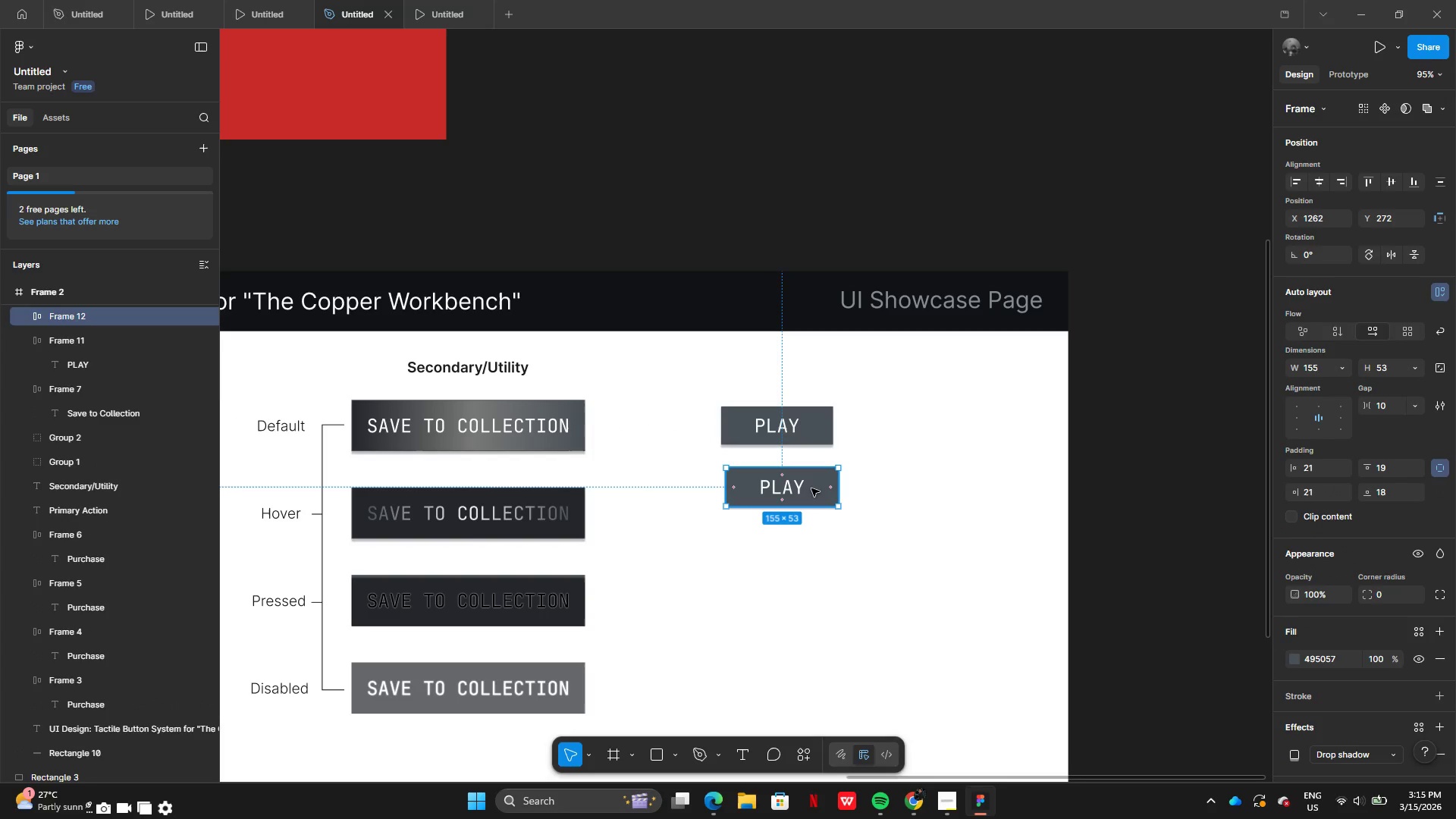 
left_click_drag(start_coordinate=[814, 488], to_coordinate=[806, 504])
 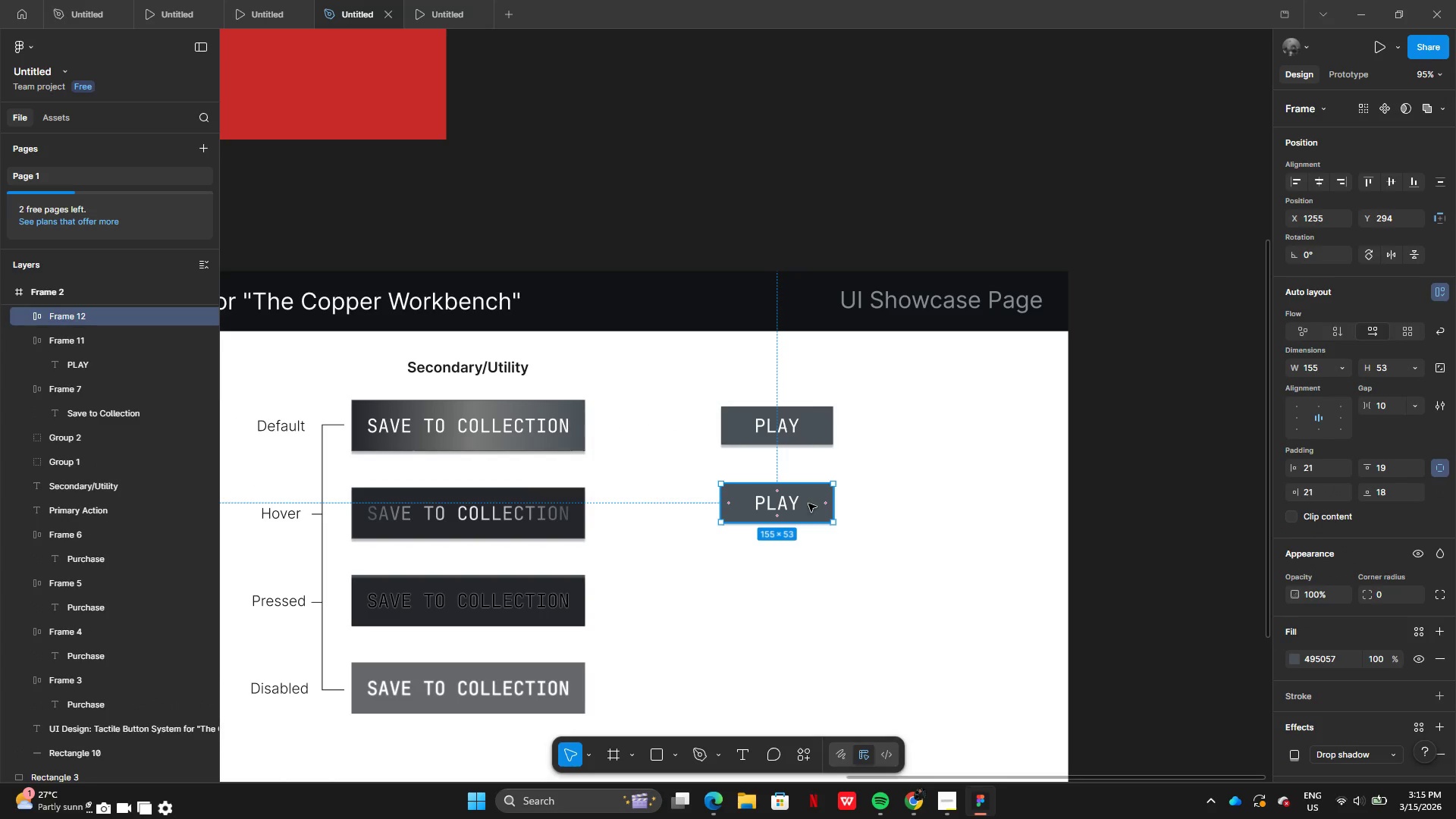 
left_click_drag(start_coordinate=[808, 504], to_coordinate=[808, 514])
 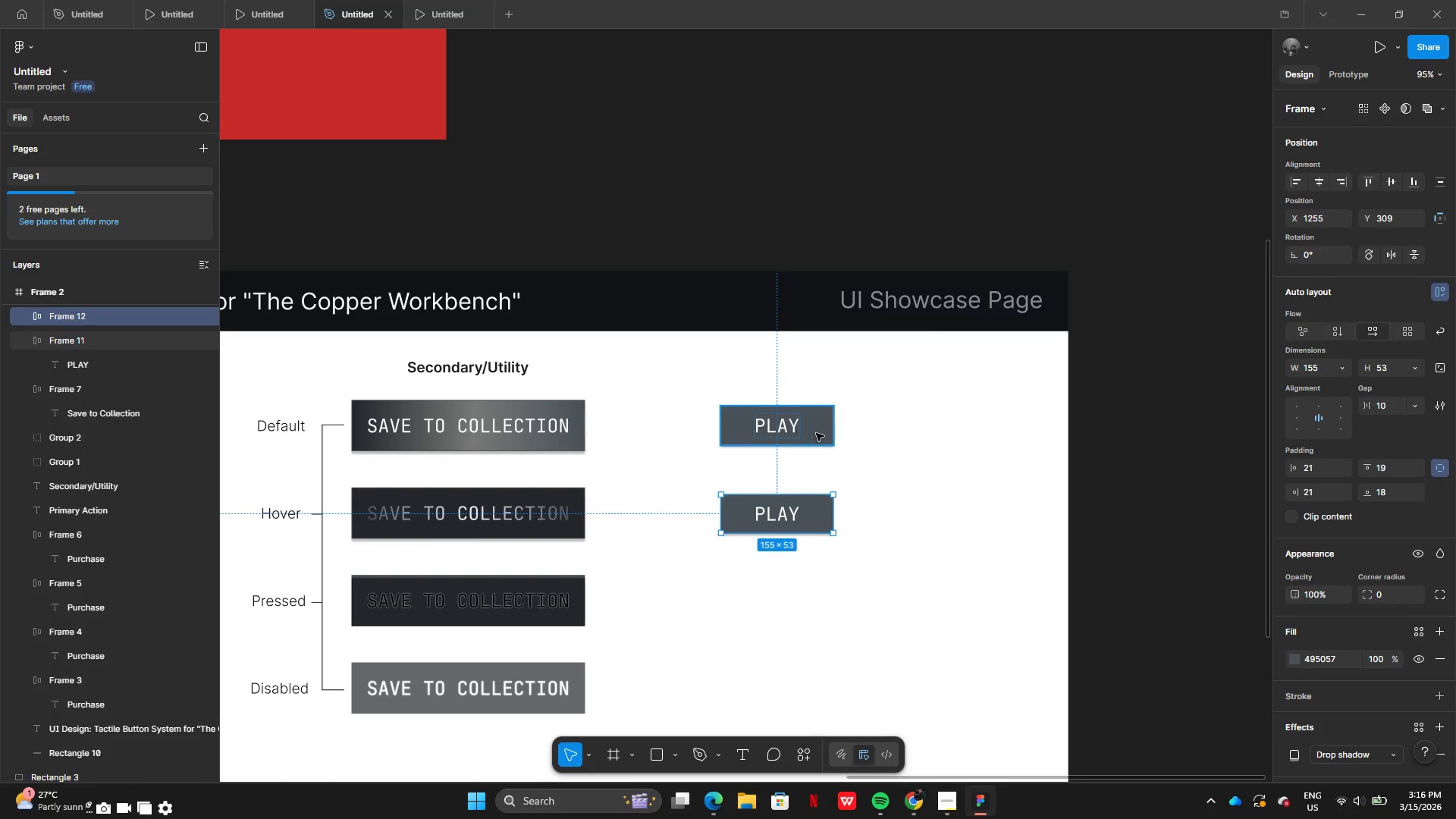 
left_click([816, 433])
 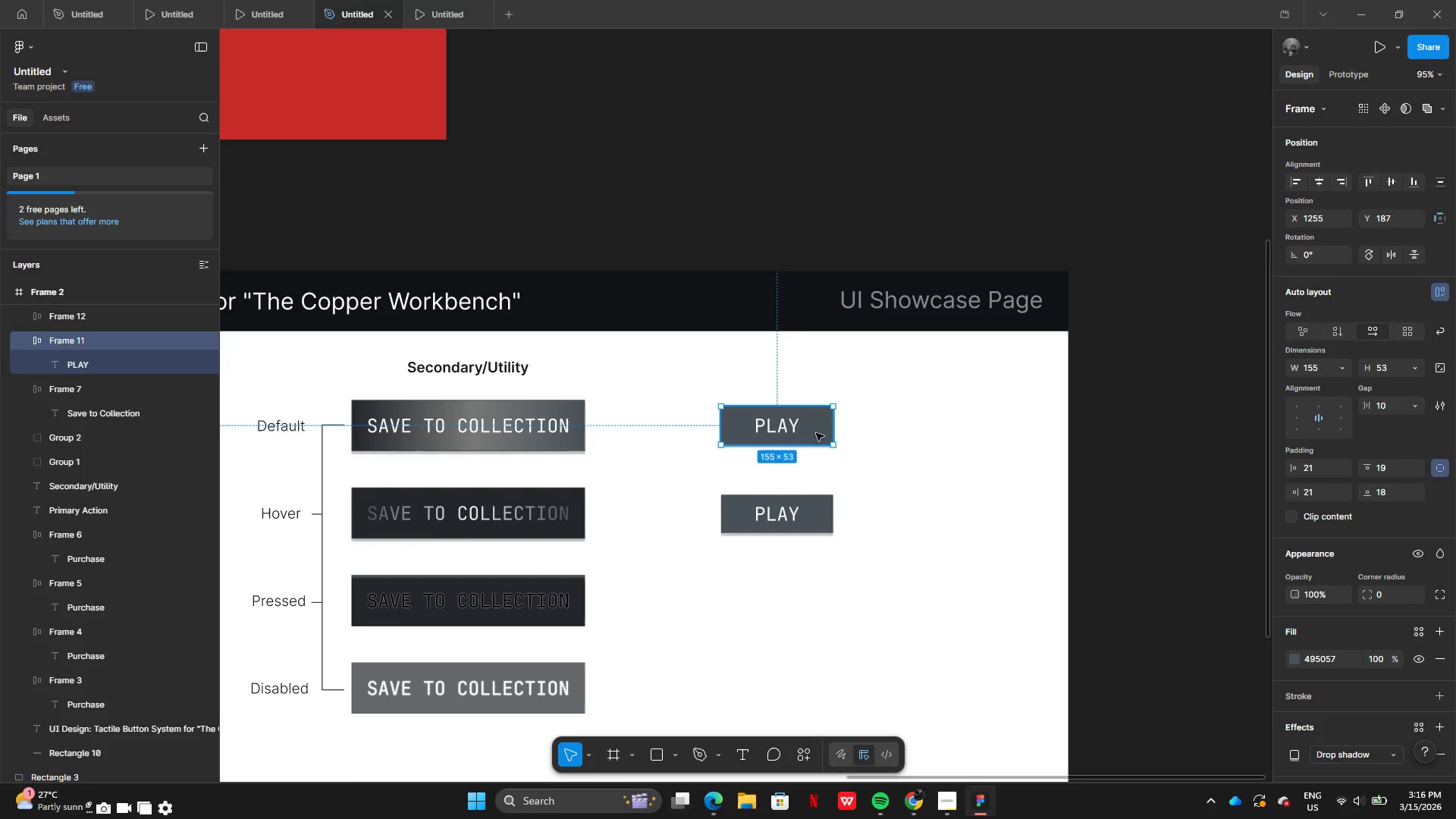 
hold_key(key=AltLeft, duration=1.64)
left_click_drag(start_coordinate=[816, 430], to_coordinate=[814, 439])
 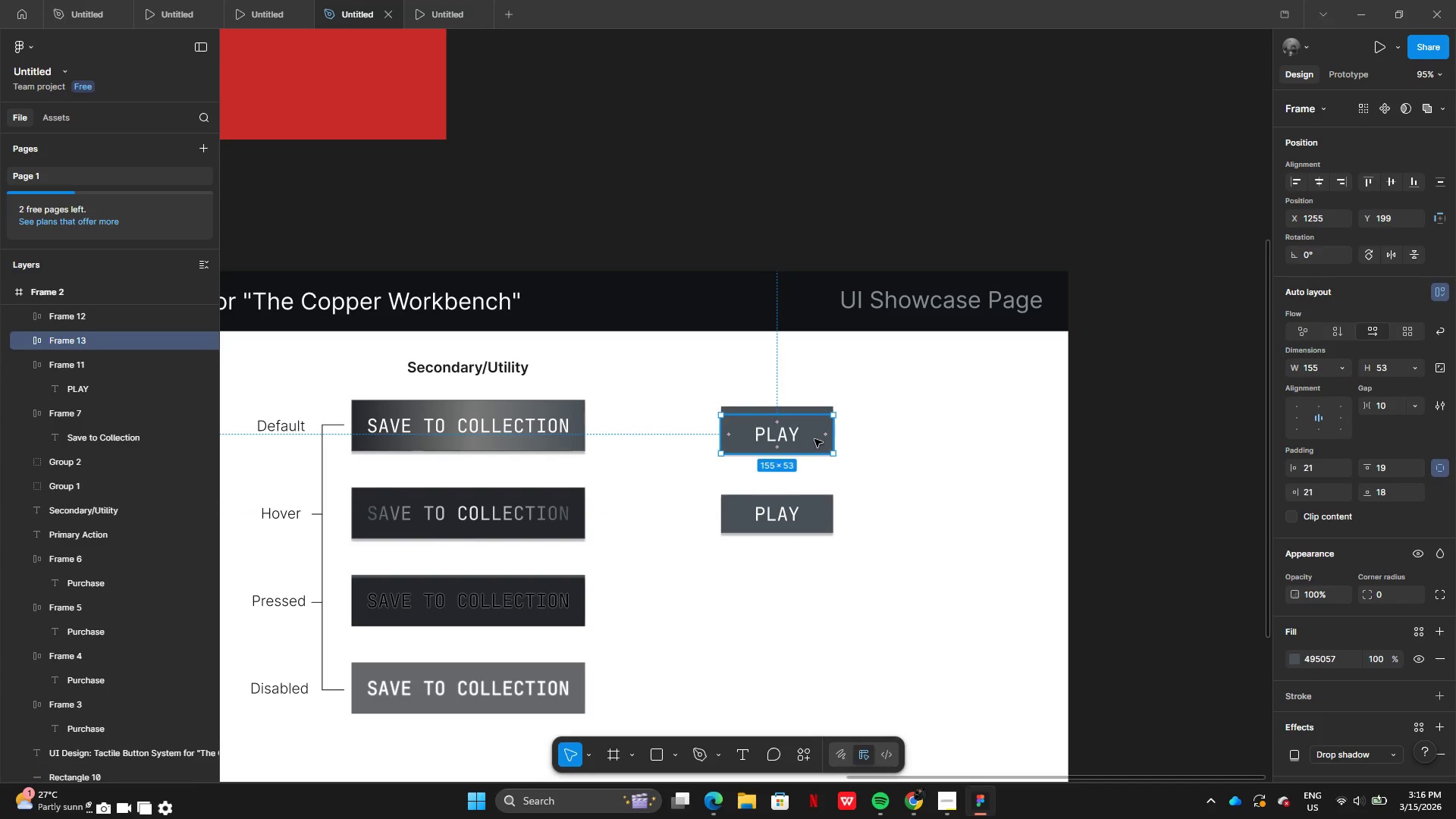 
key(Control+ControlLeft)
 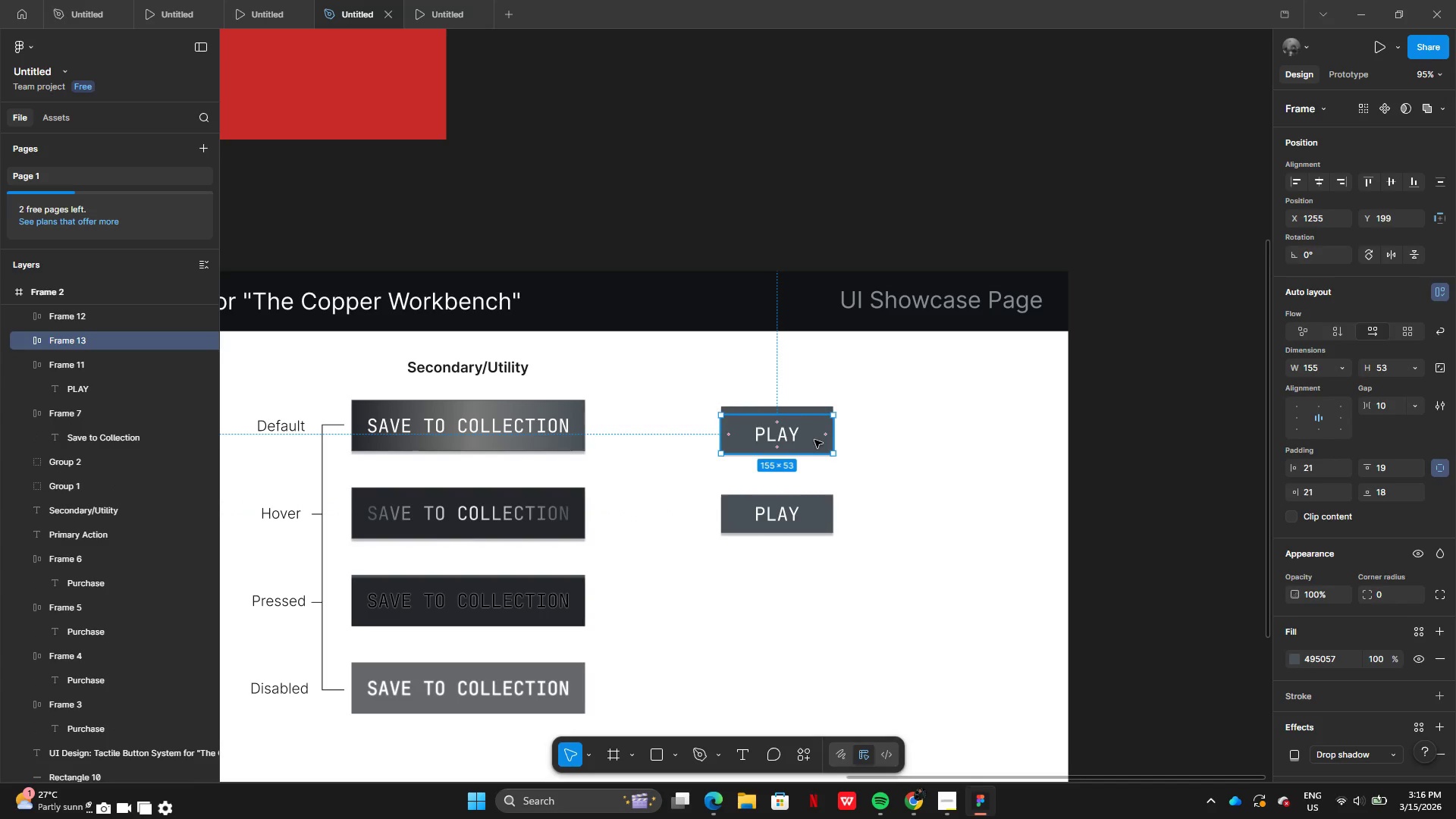 
key(Control+Z)
 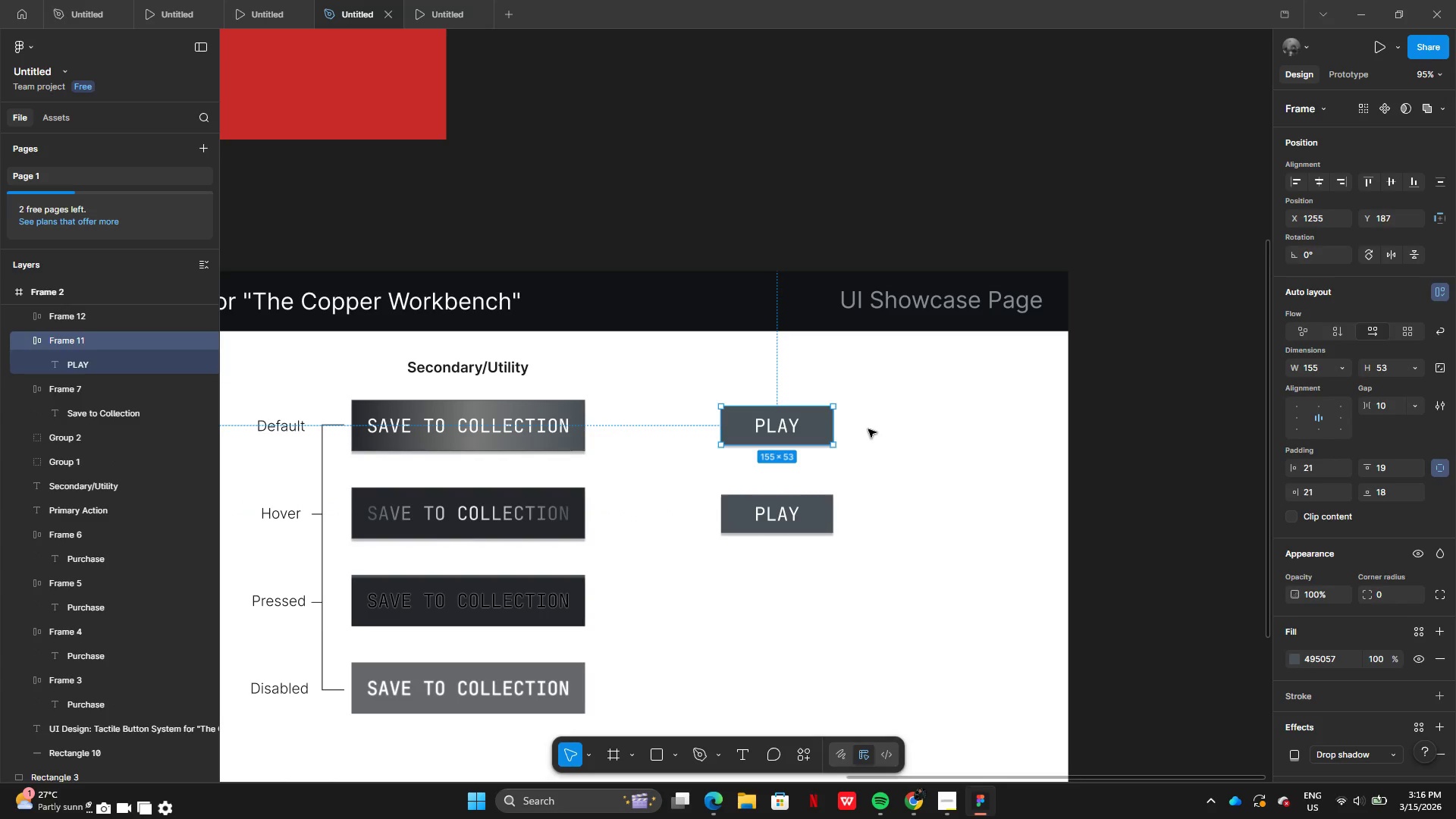 
left_click([868, 429])
 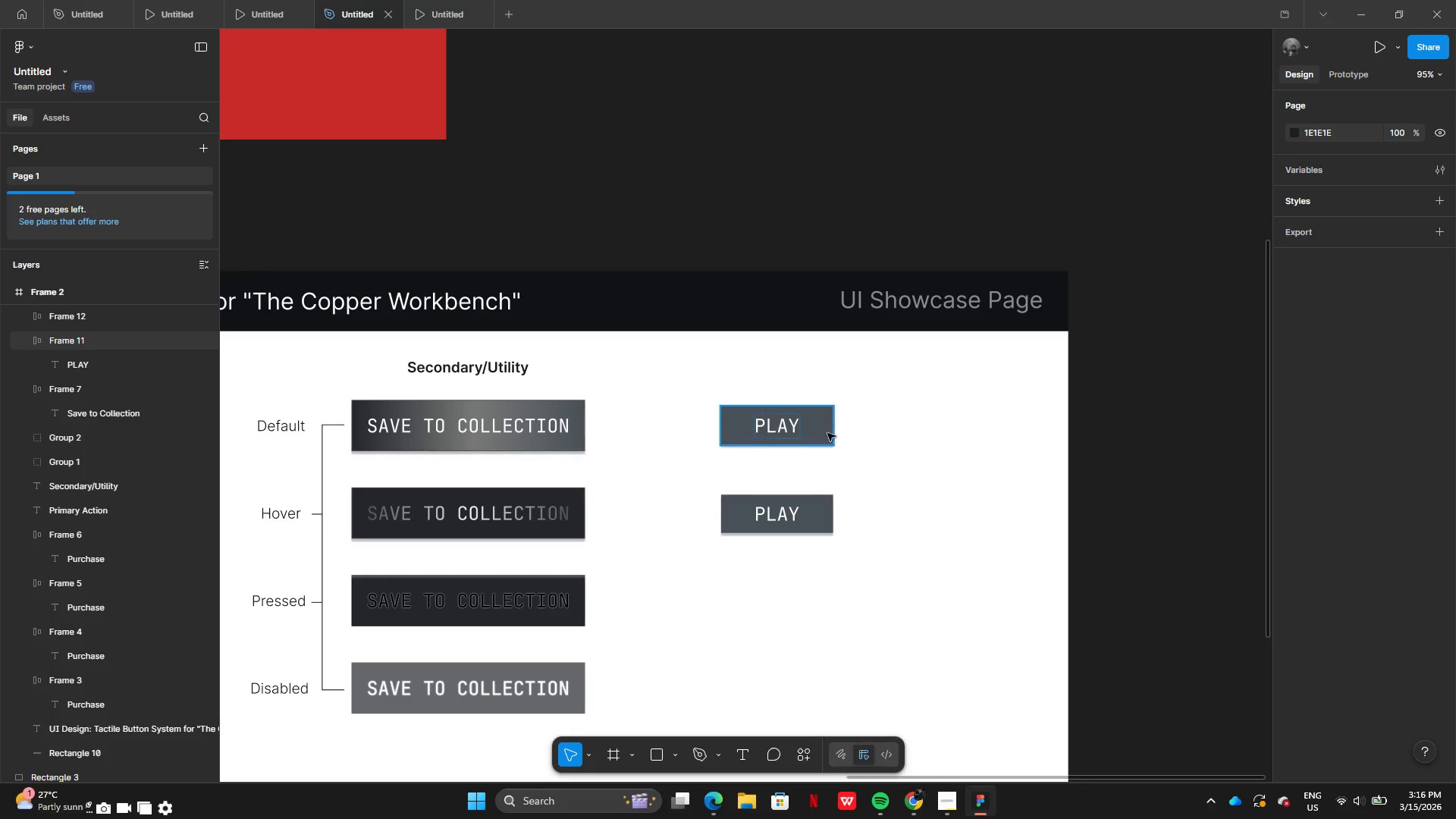 
left_click_drag(start_coordinate=[820, 431], to_coordinate=[816, 428])
 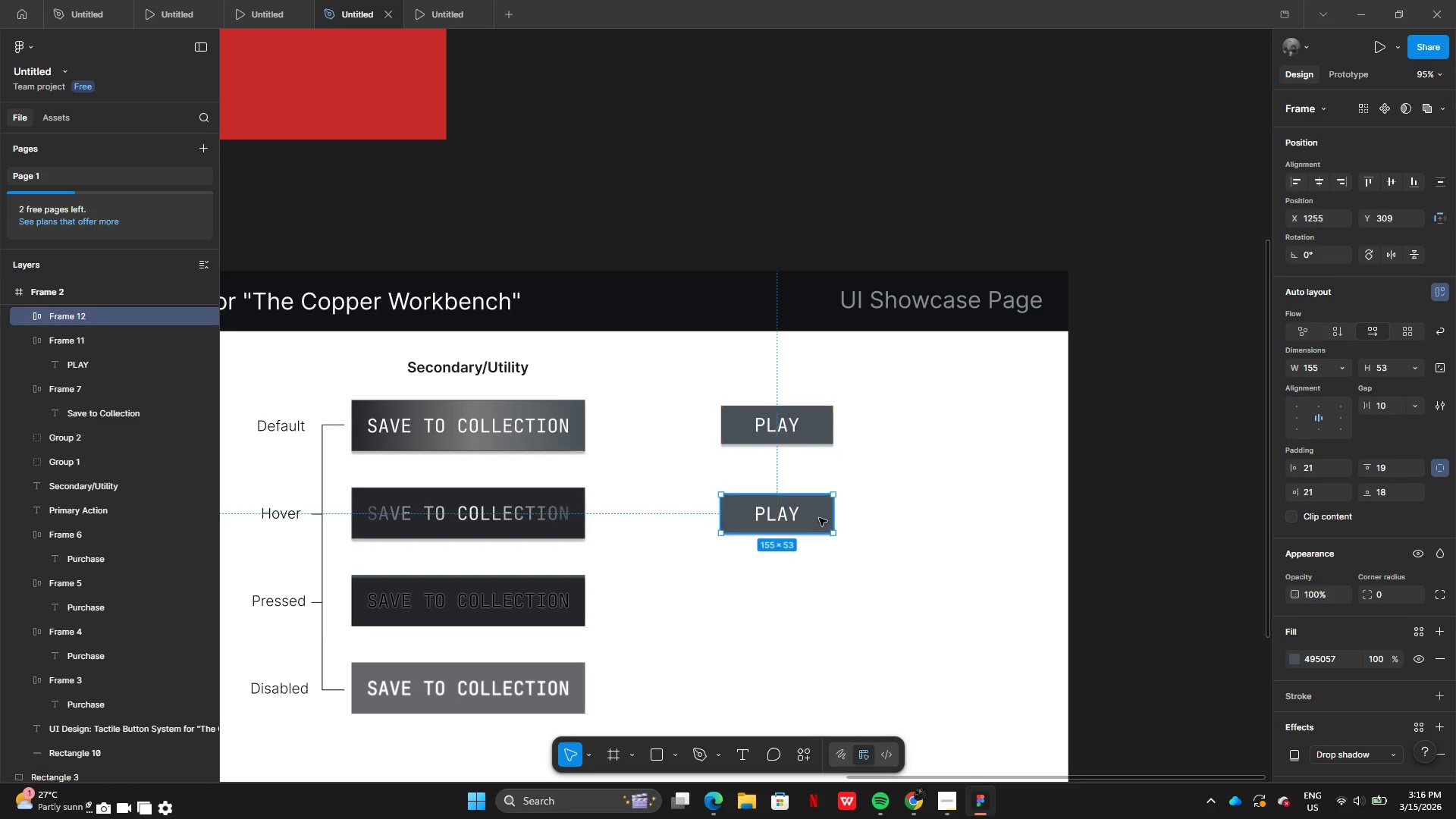 
hold_key(key=AltLeft, duration=0.56)
left_click_drag(start_coordinate=[821, 517], to_coordinate=[822, 573])
 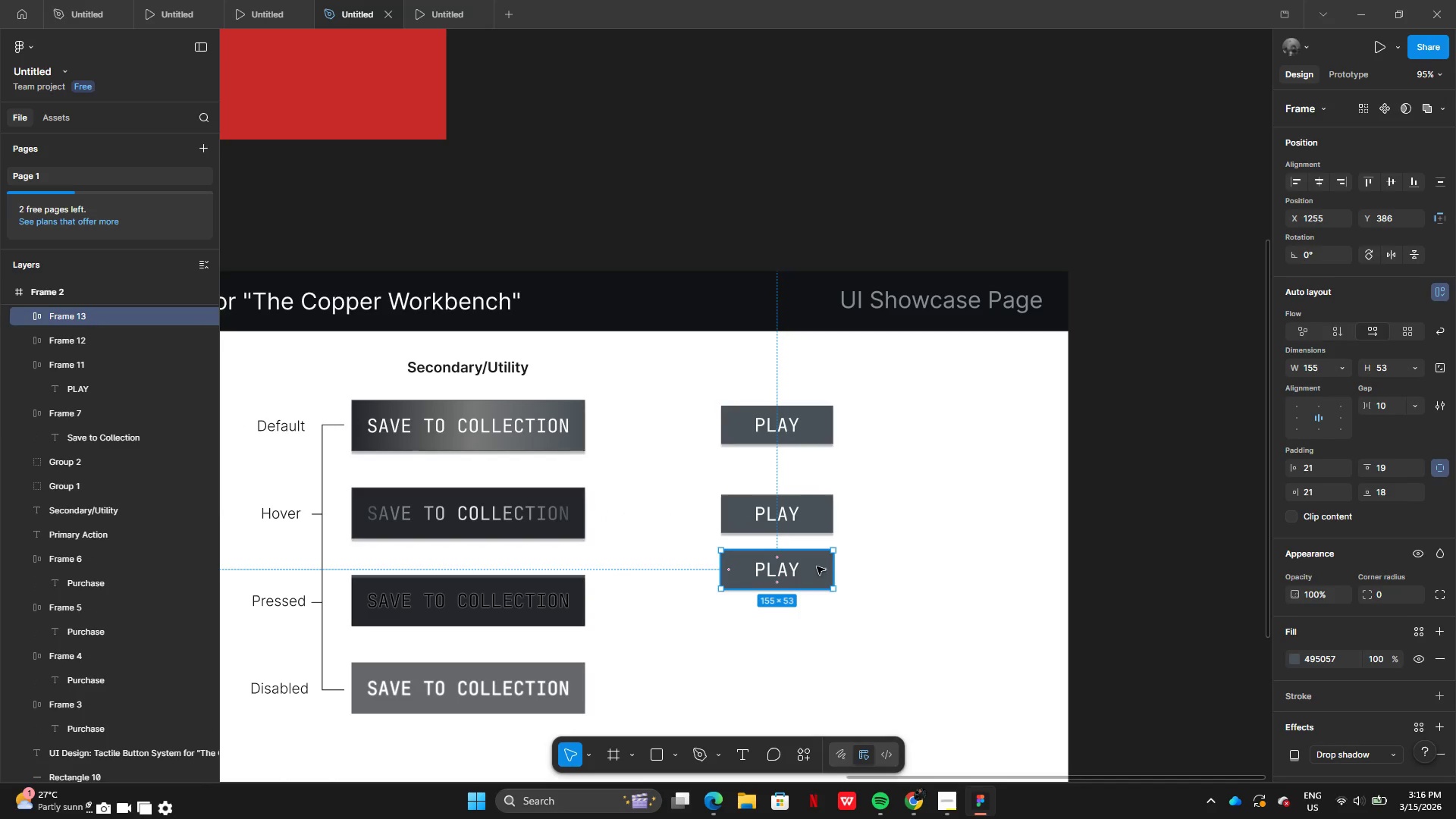 
left_click_drag(start_coordinate=[817, 566], to_coordinate=[818, 595])
 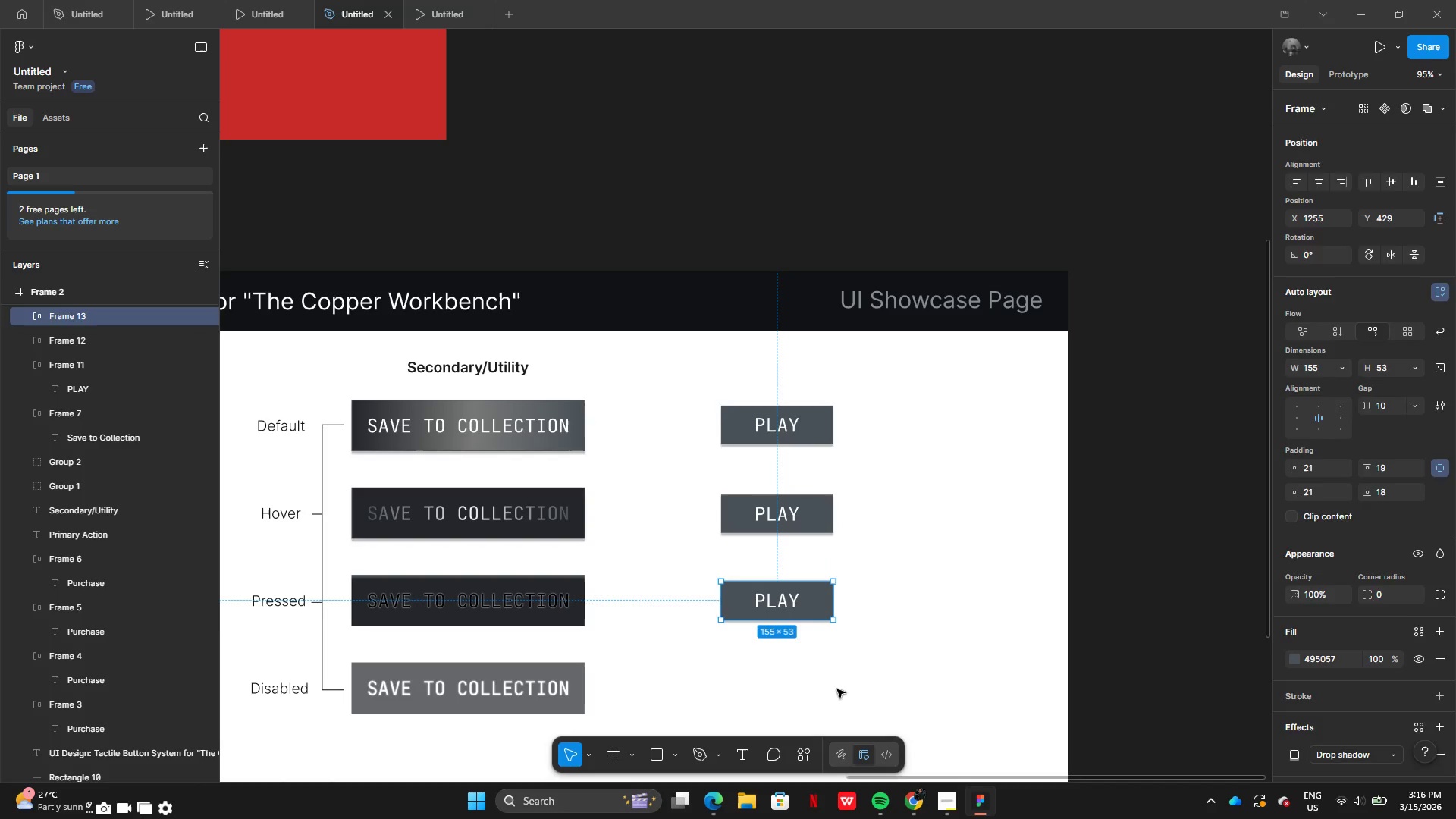 
left_click([837, 689])
 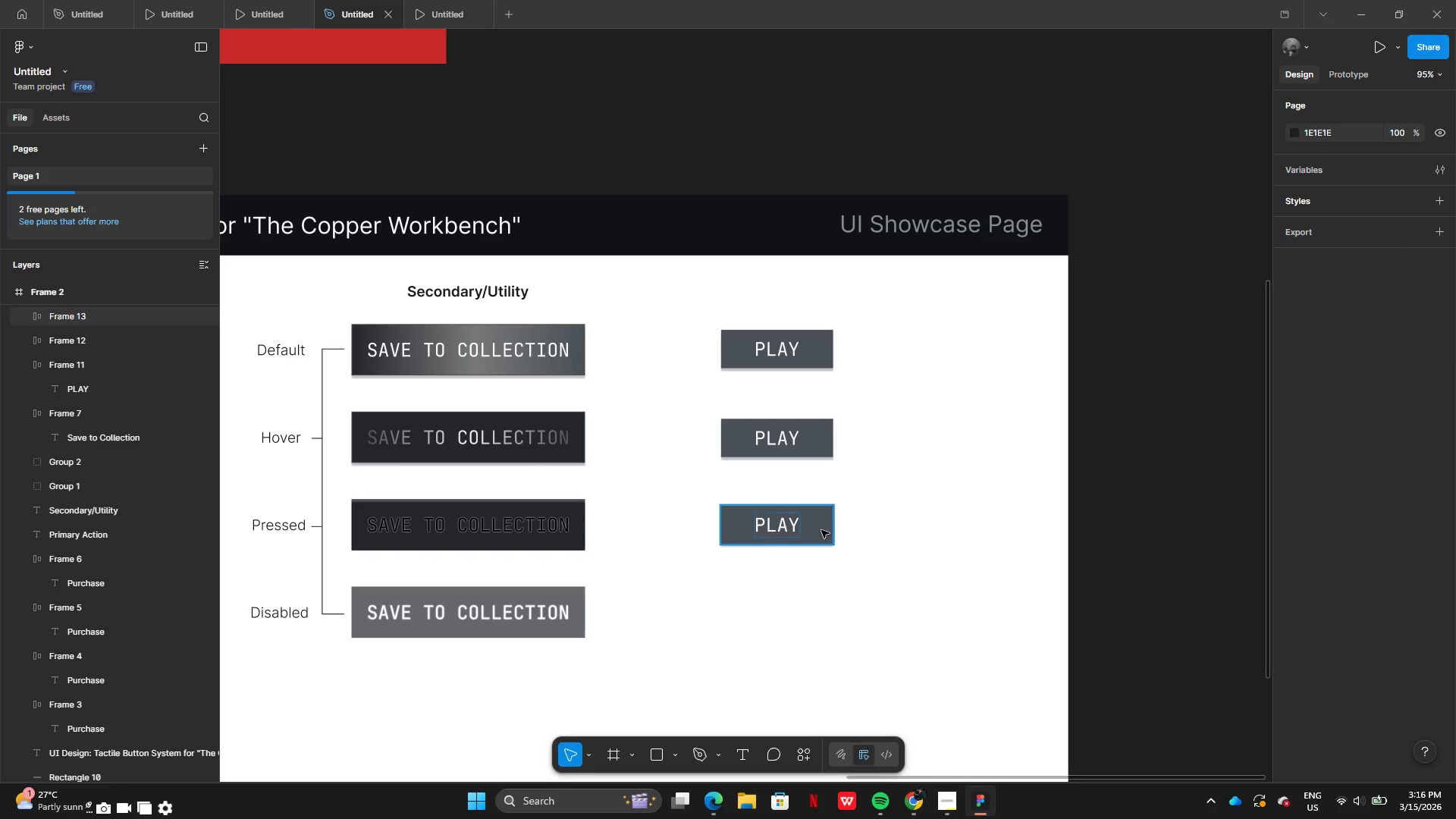 
hold_key(key=AltLeft, duration=0.39)
left_click_drag(start_coordinate=[825, 526], to_coordinate=[821, 570])
 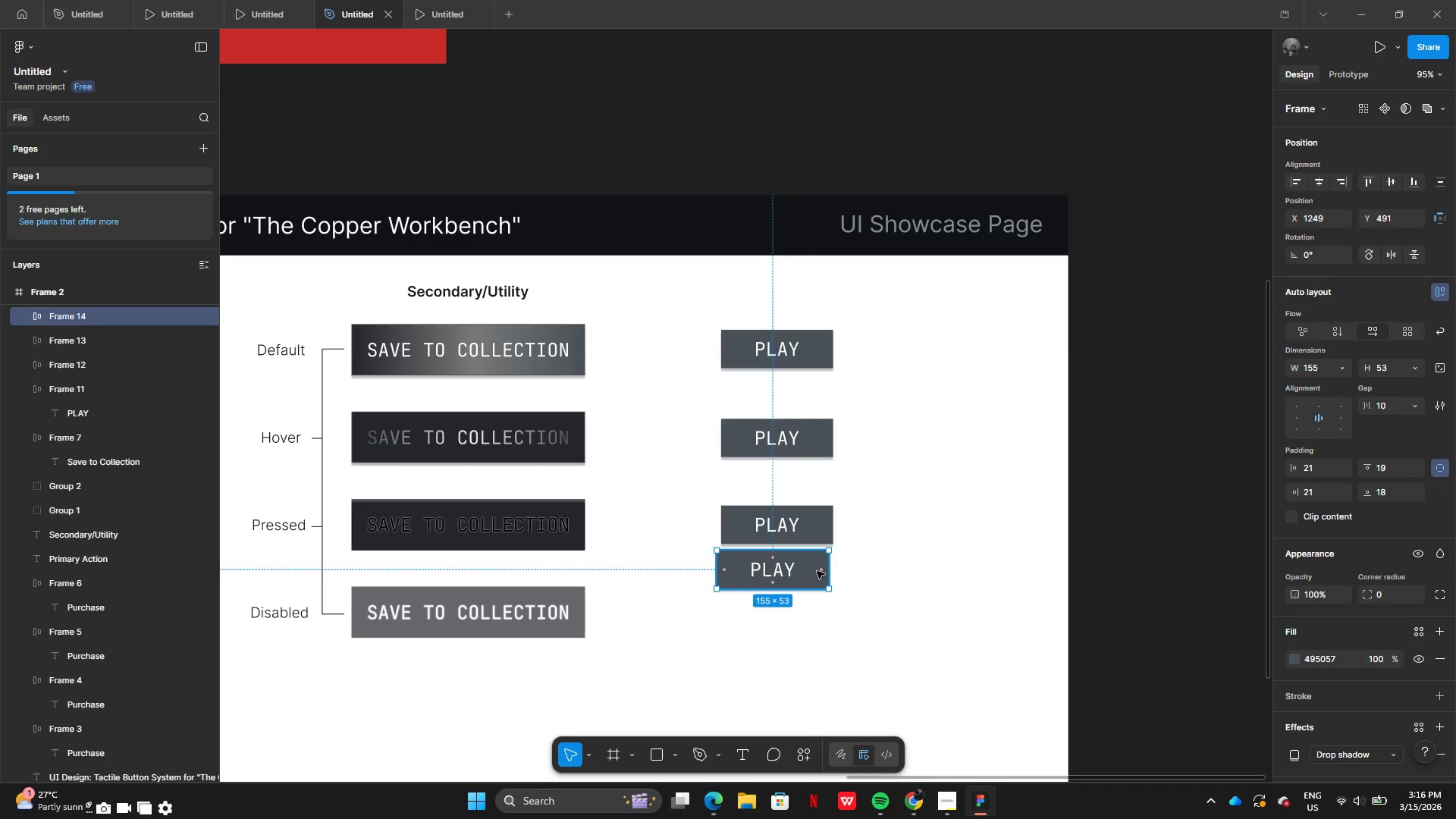 
left_click_drag(start_coordinate=[817, 572], to_coordinate=[820, 615])
 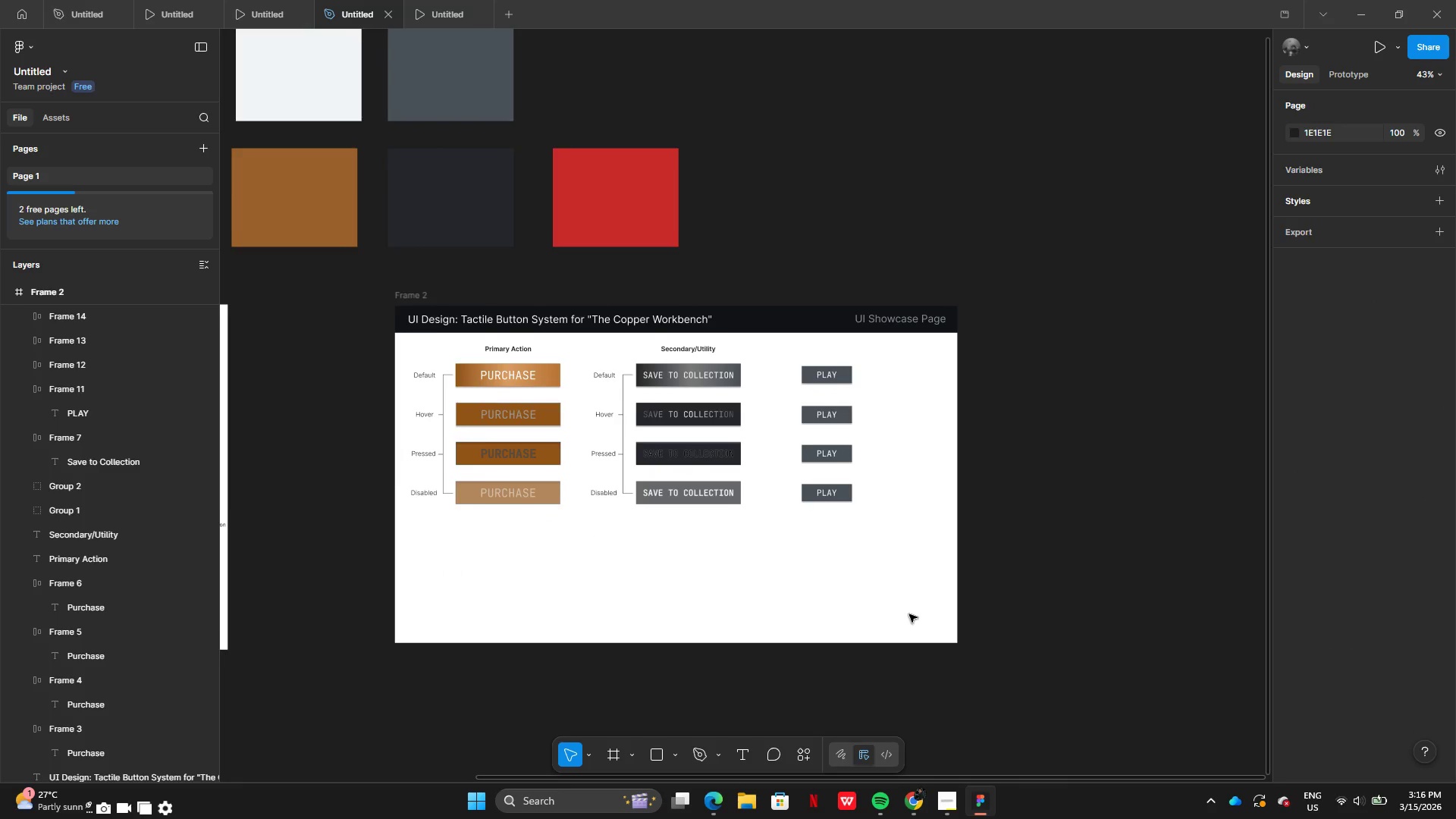 
wait(10.06)
 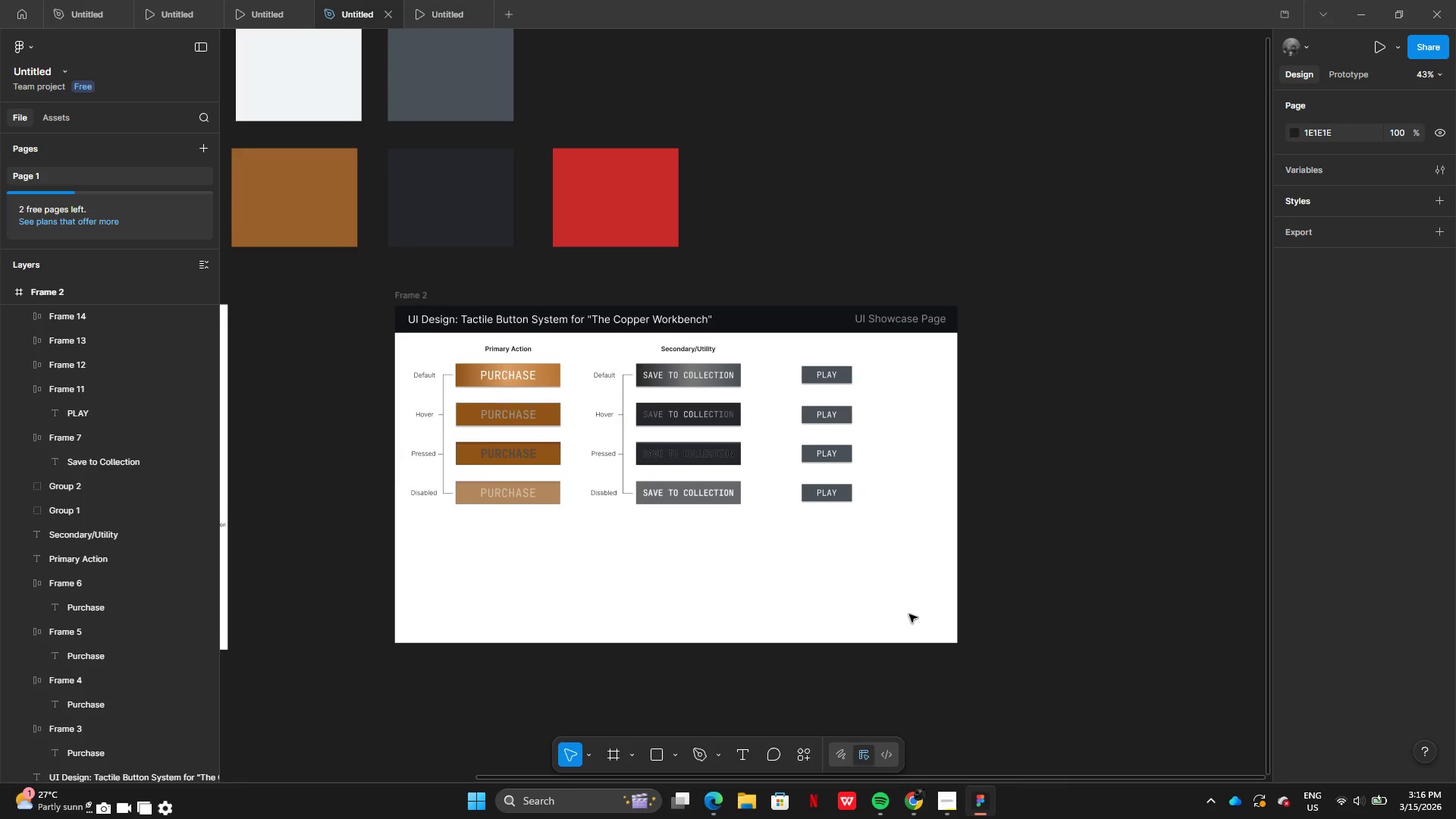 
left_click([265, 347])
 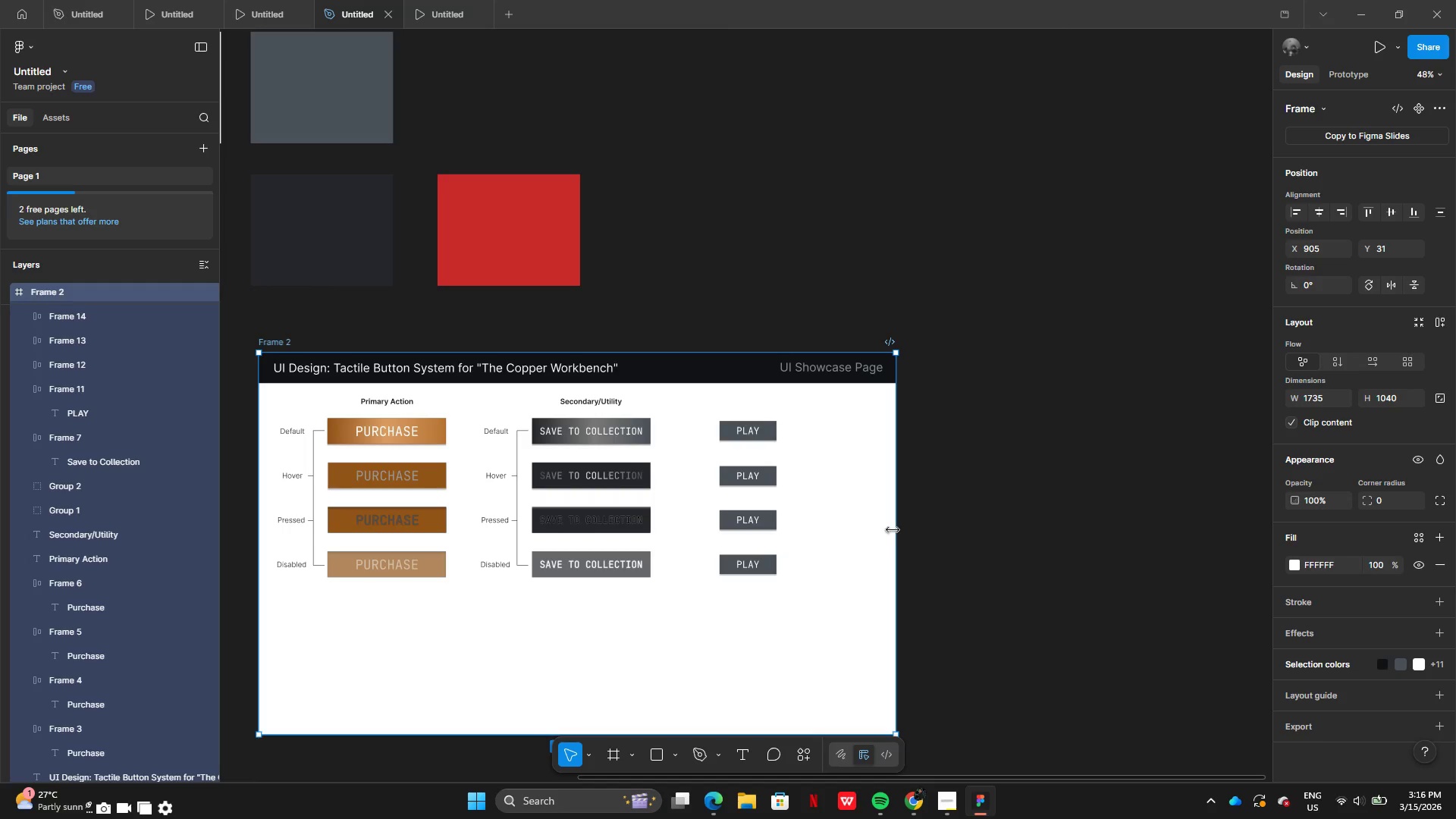 
left_click_drag(start_coordinate=[902, 535], to_coordinate=[971, 537])
 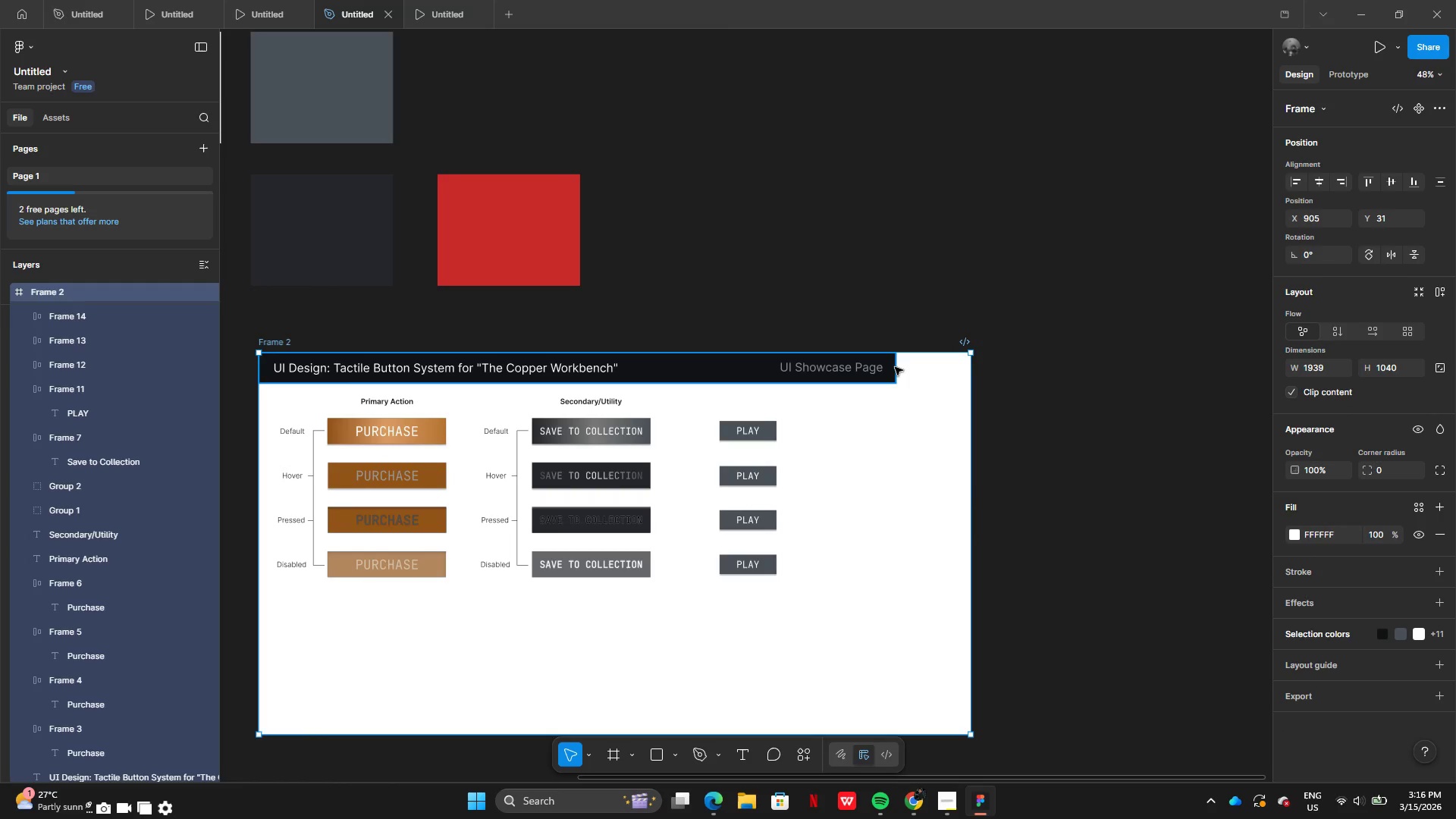 
left_click([894, 367])
 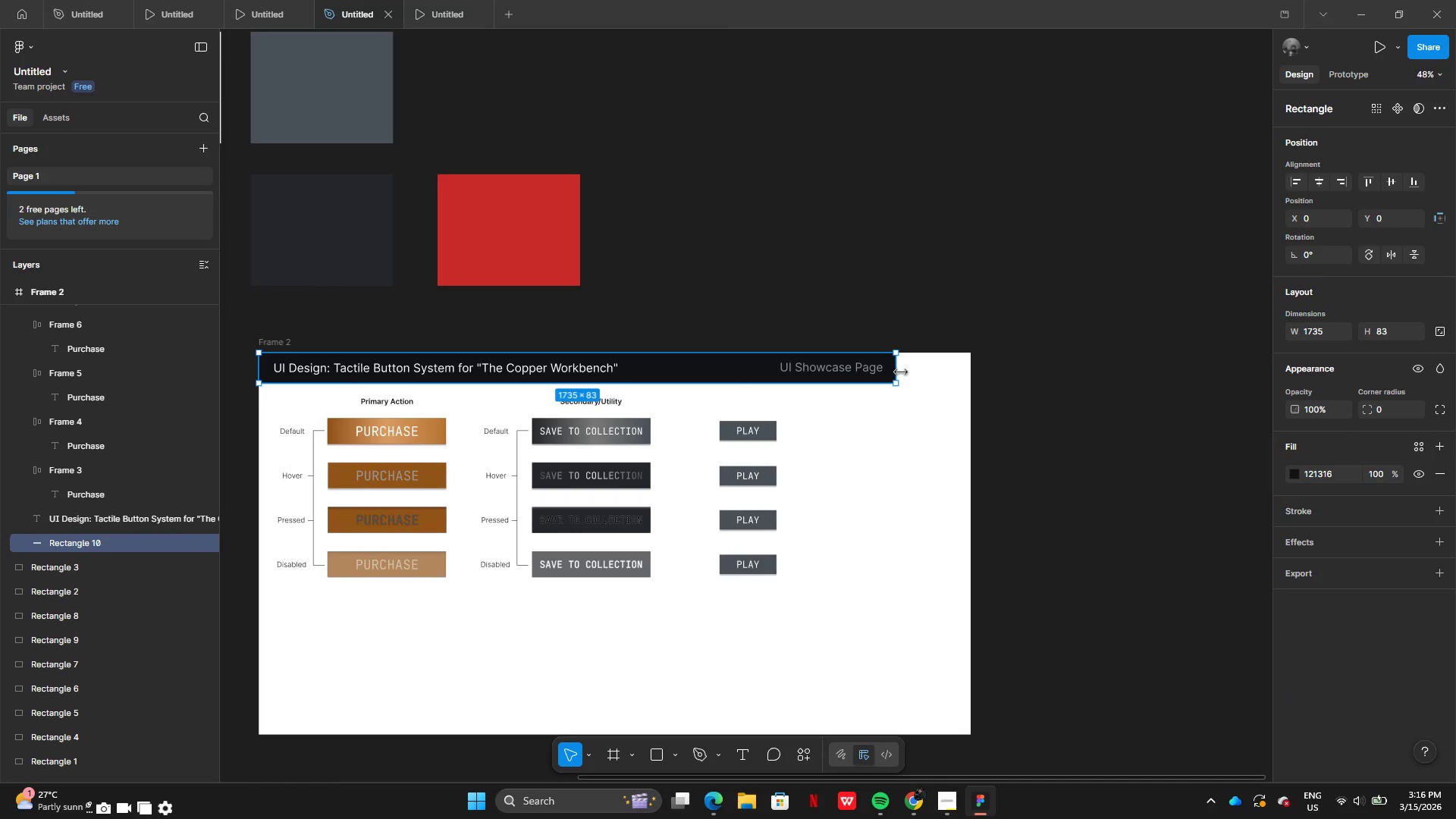 
left_click_drag(start_coordinate=[901, 372], to_coordinate=[981, 375])
 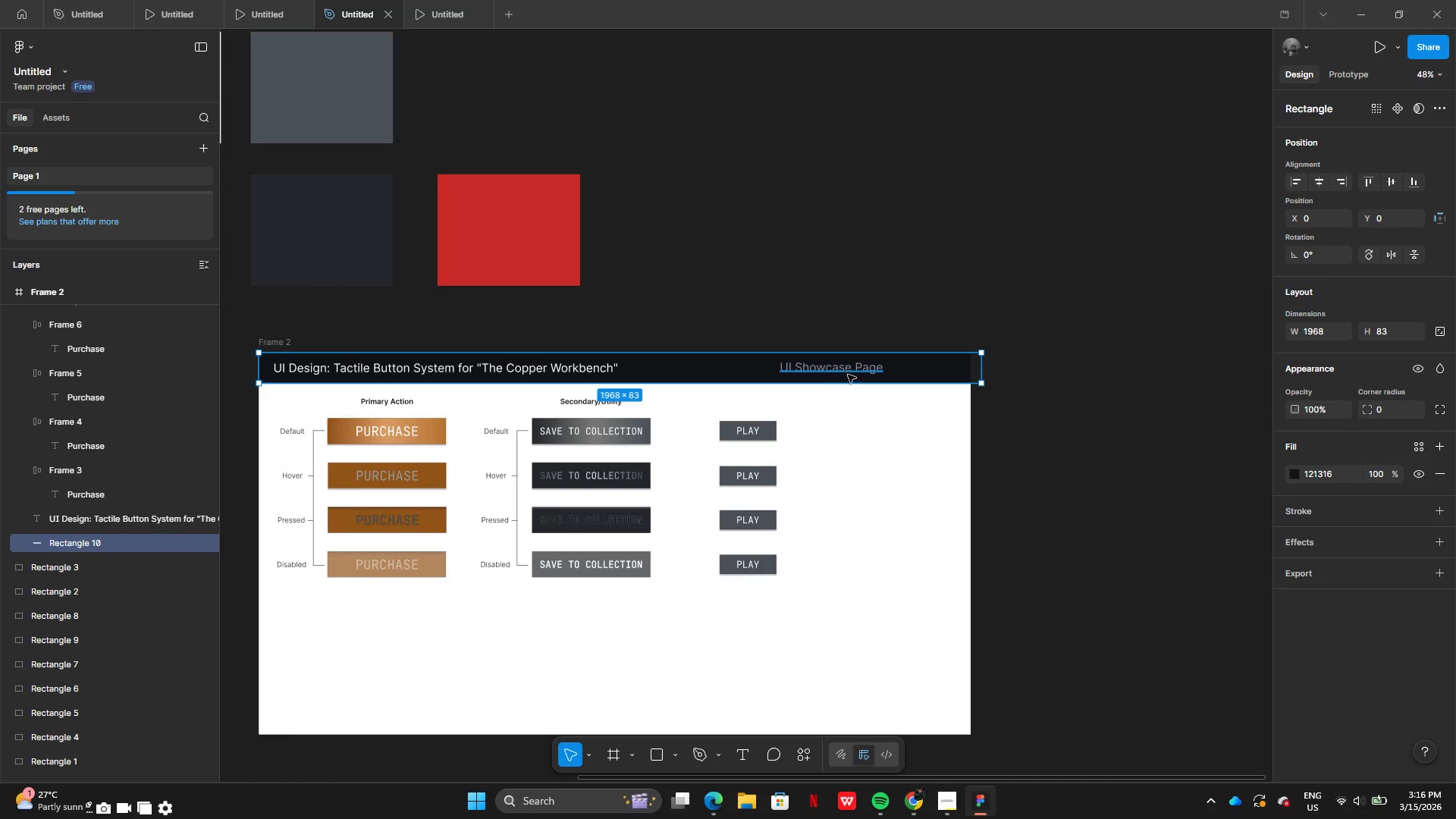 
left_click([853, 370])
 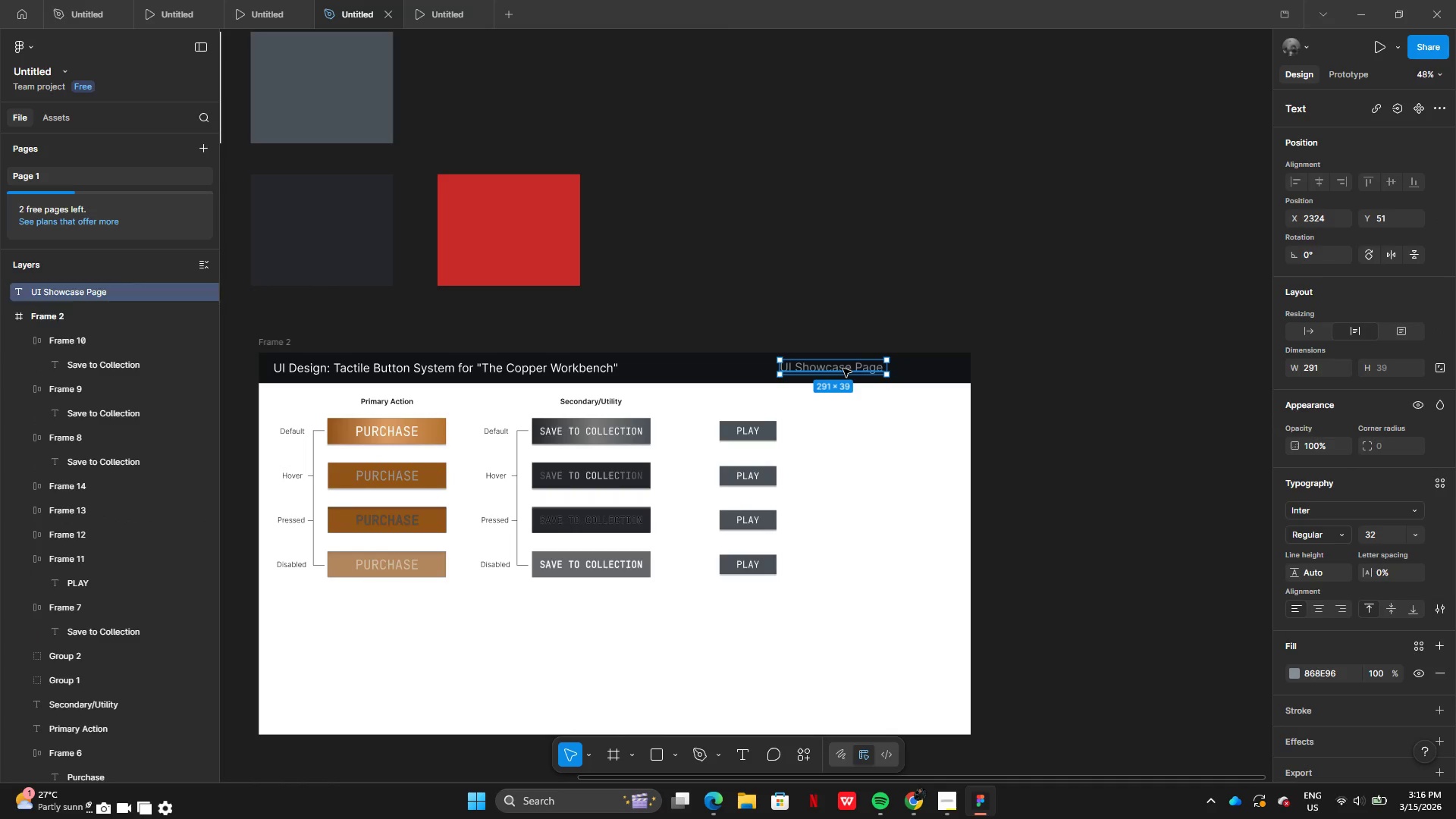 
left_click_drag(start_coordinate=[843, 369], to_coordinate=[915, 368])
 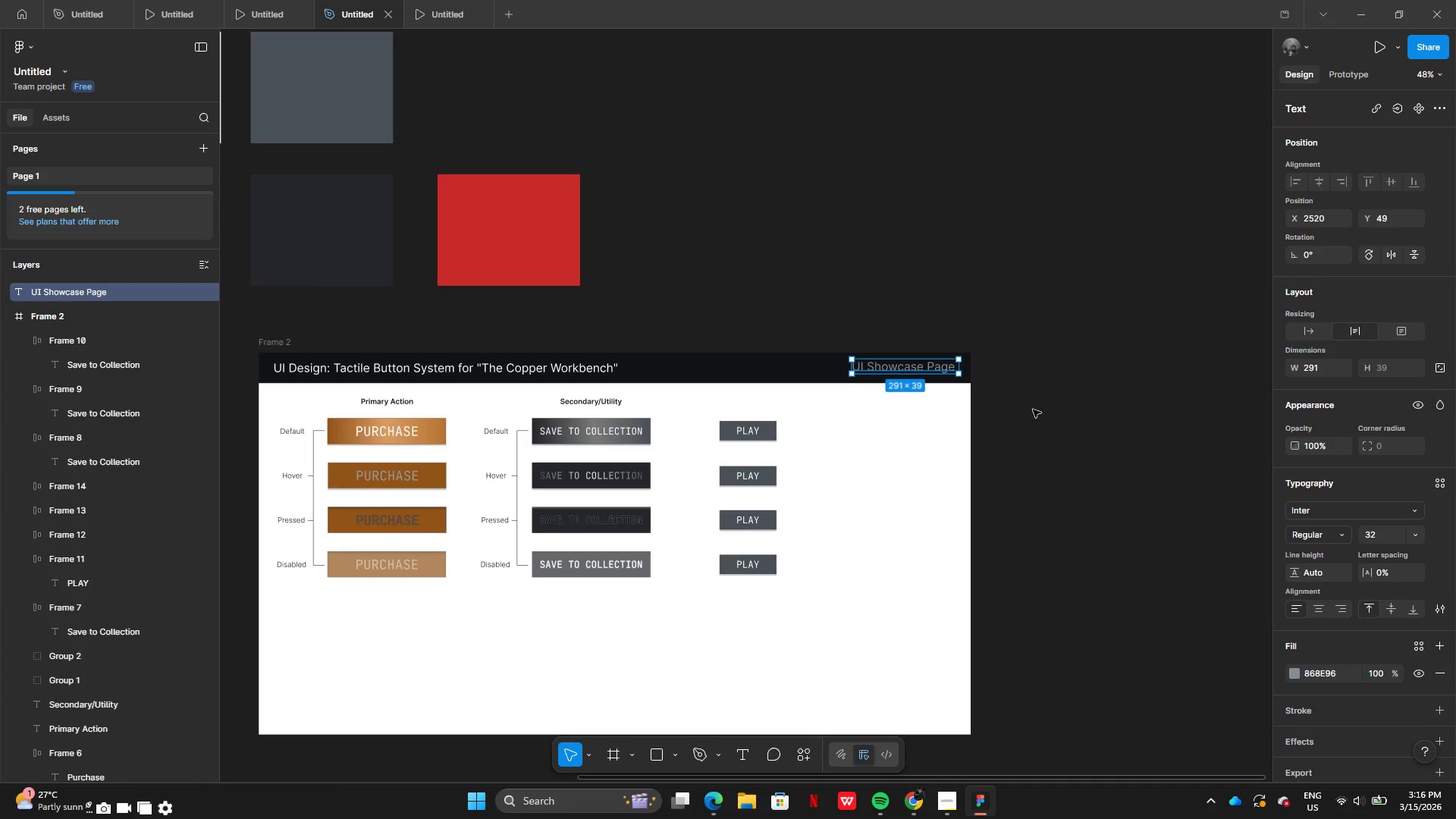 
left_click([1034, 410])
 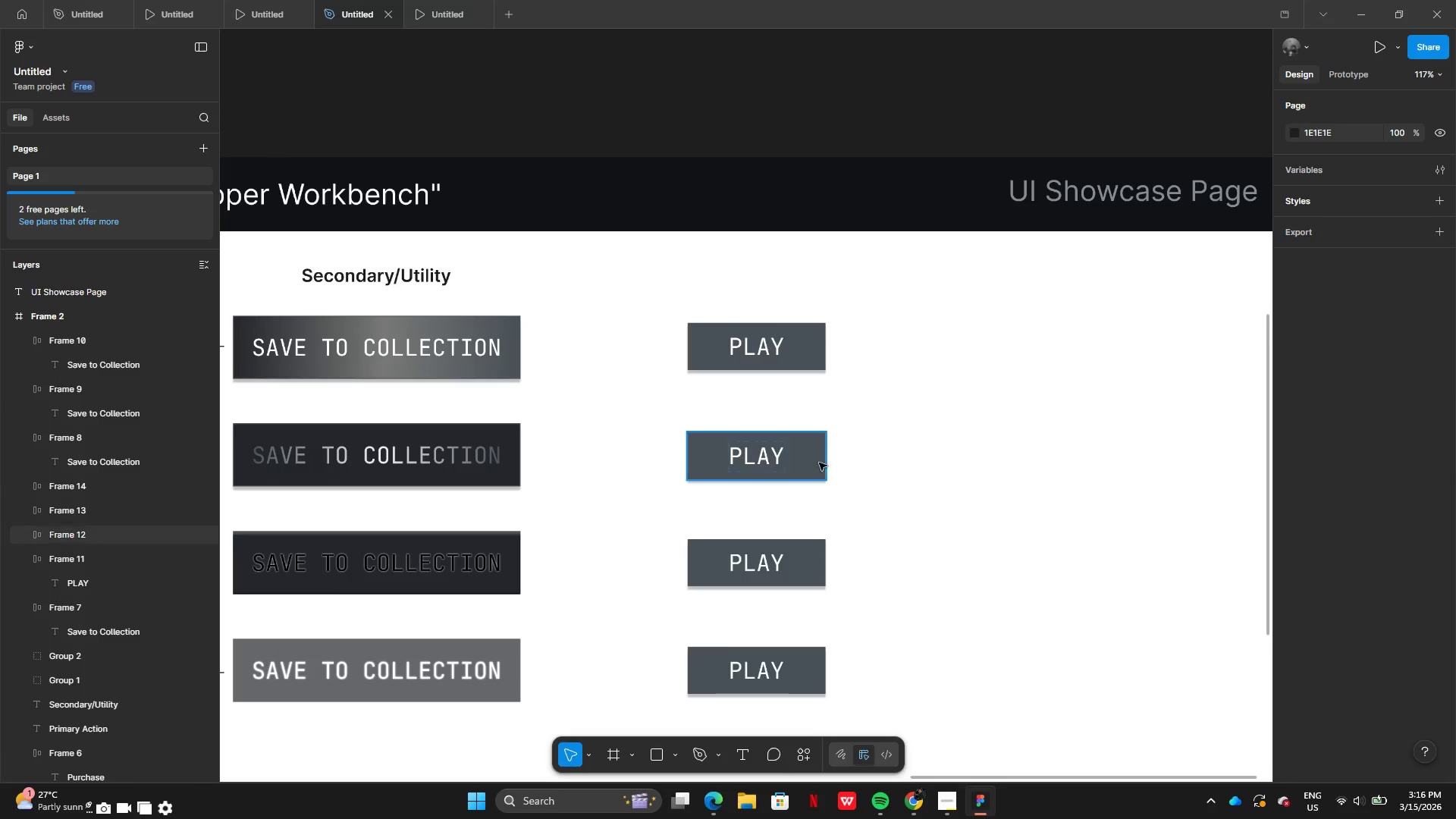 
wait(6.91)
 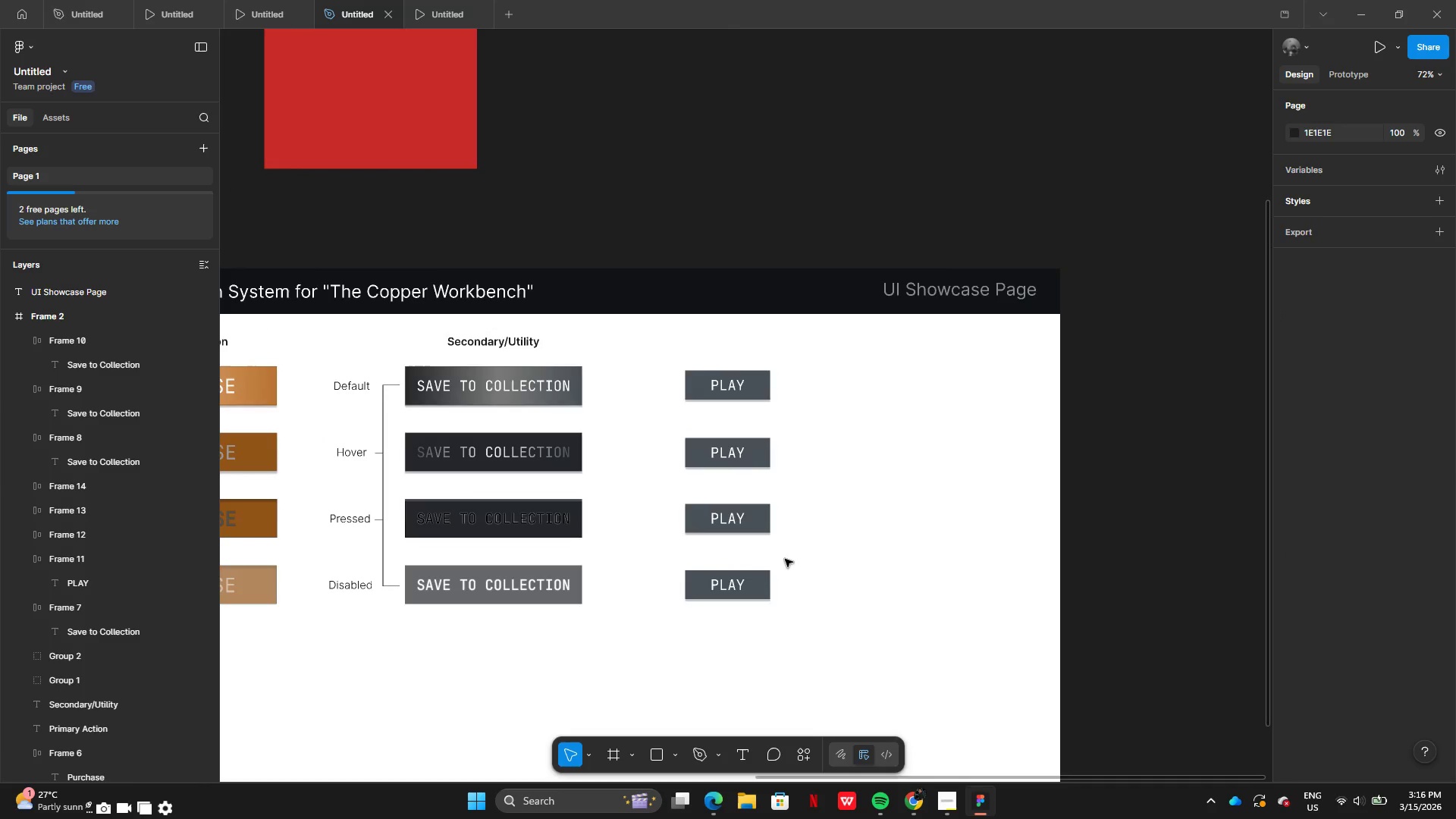 
left_click([807, 464])
 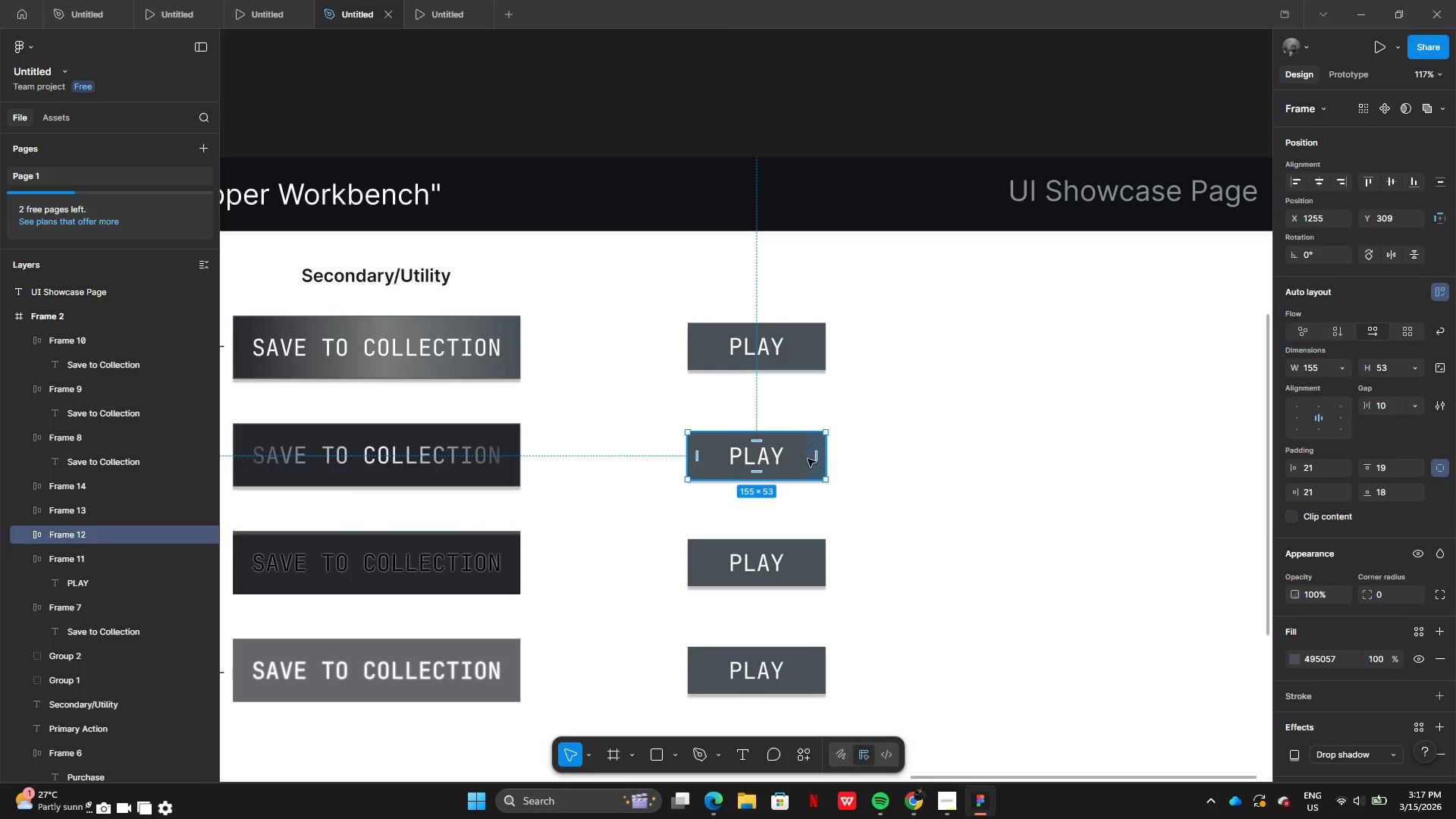 
wait(14.34)
 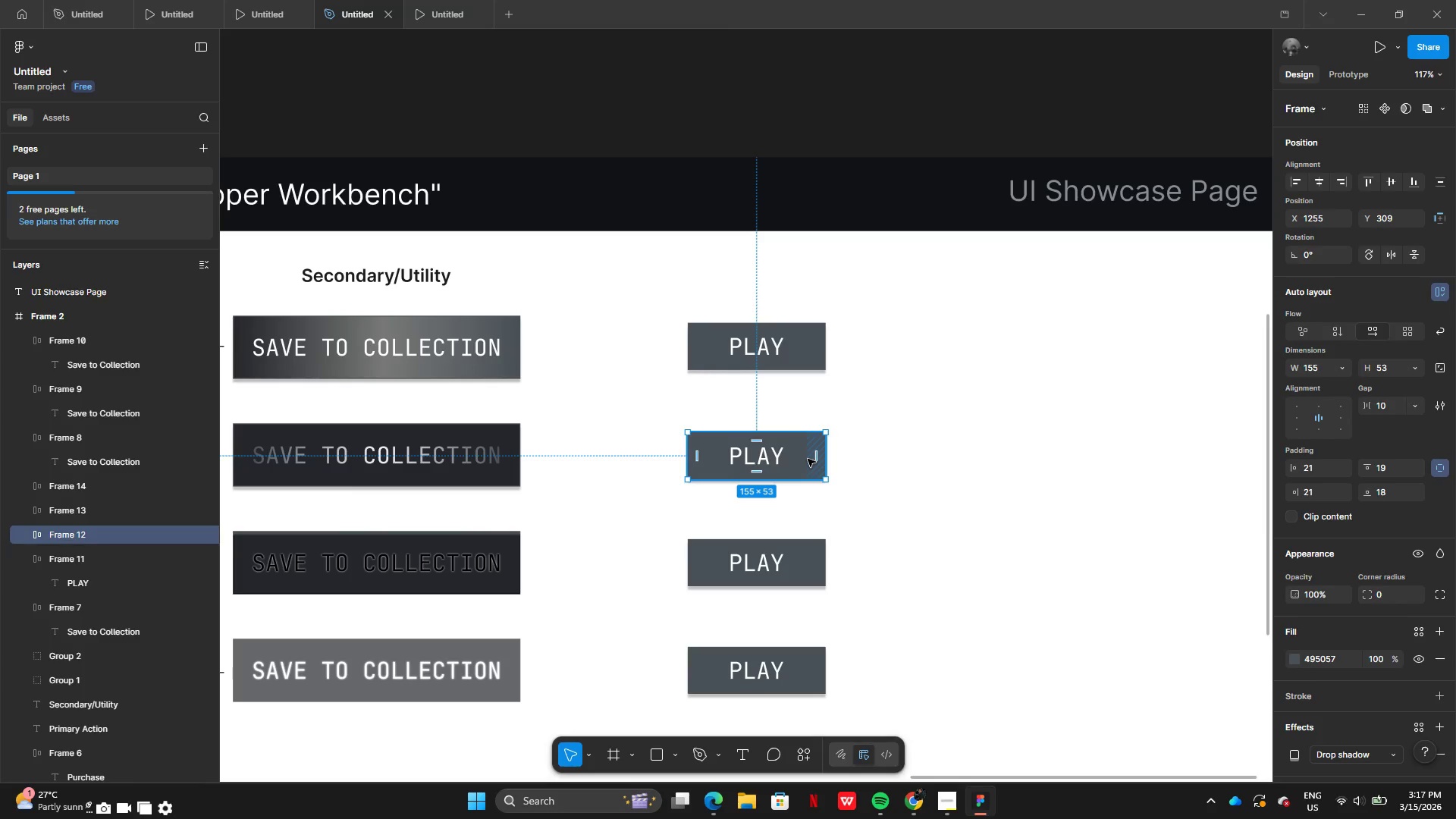 
scroll: coordinate [1194, 604], scroll_direction: up, amount: 1.0
 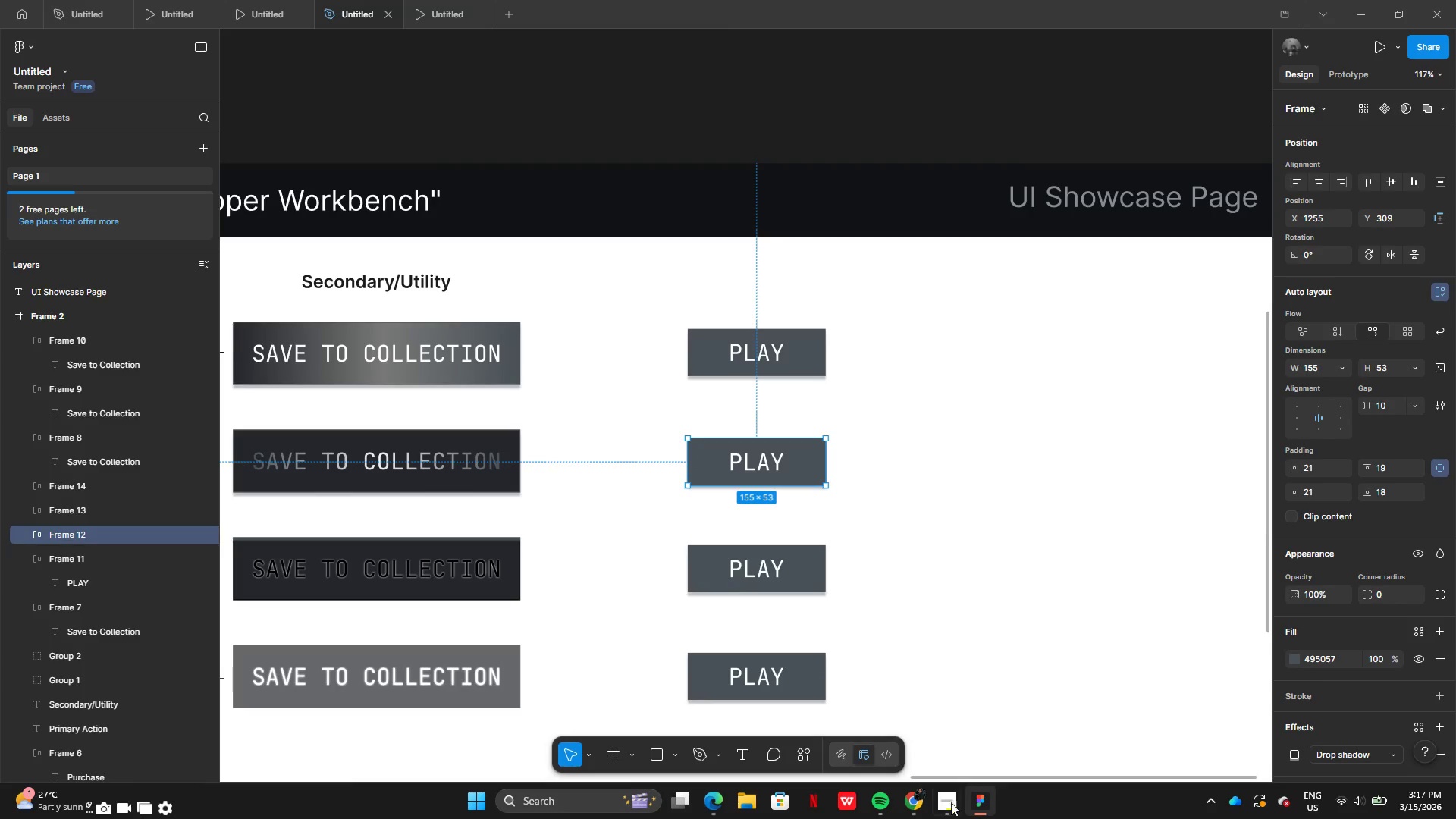 
left_click([944, 796])